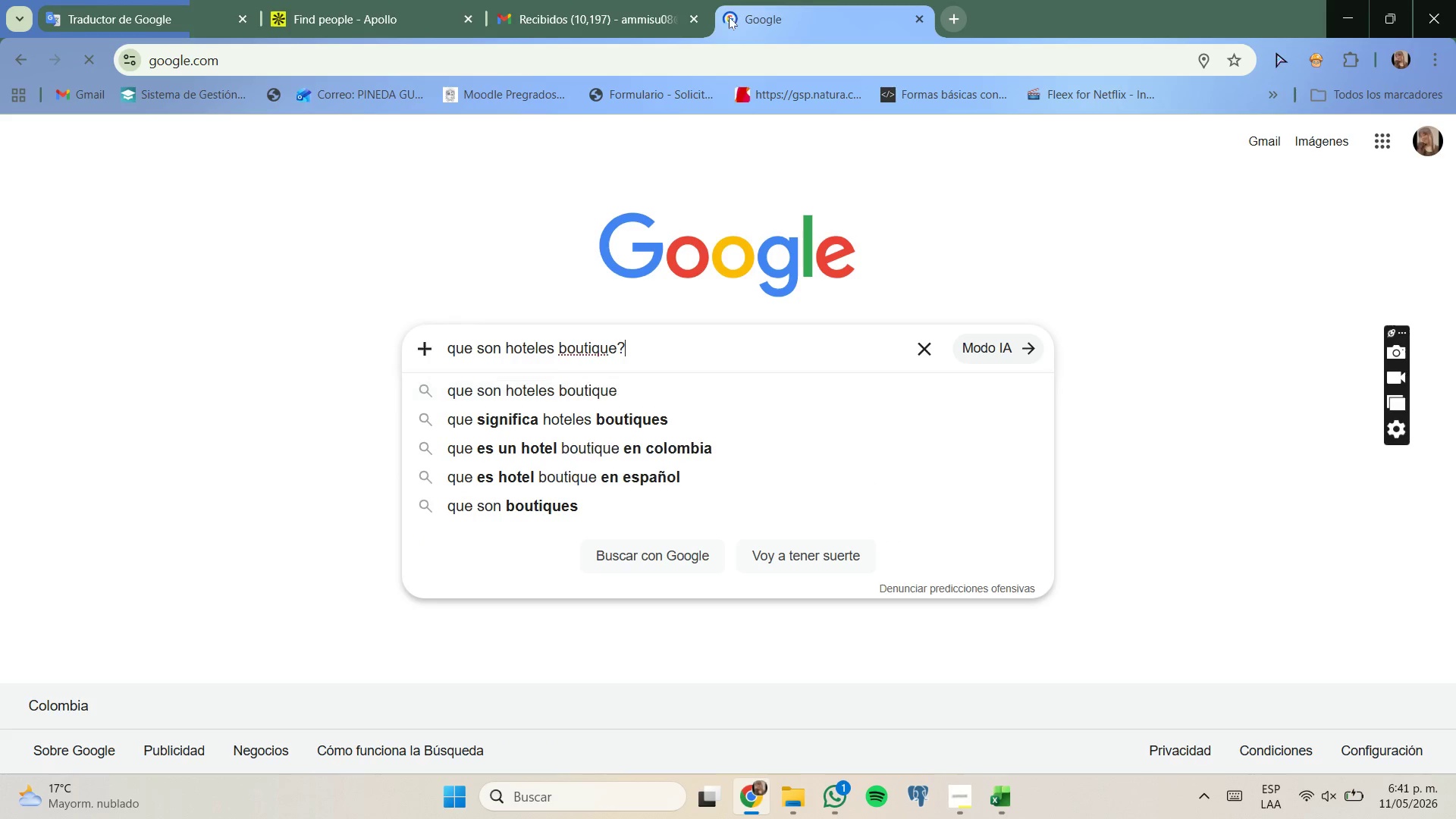 
key(Enter)
 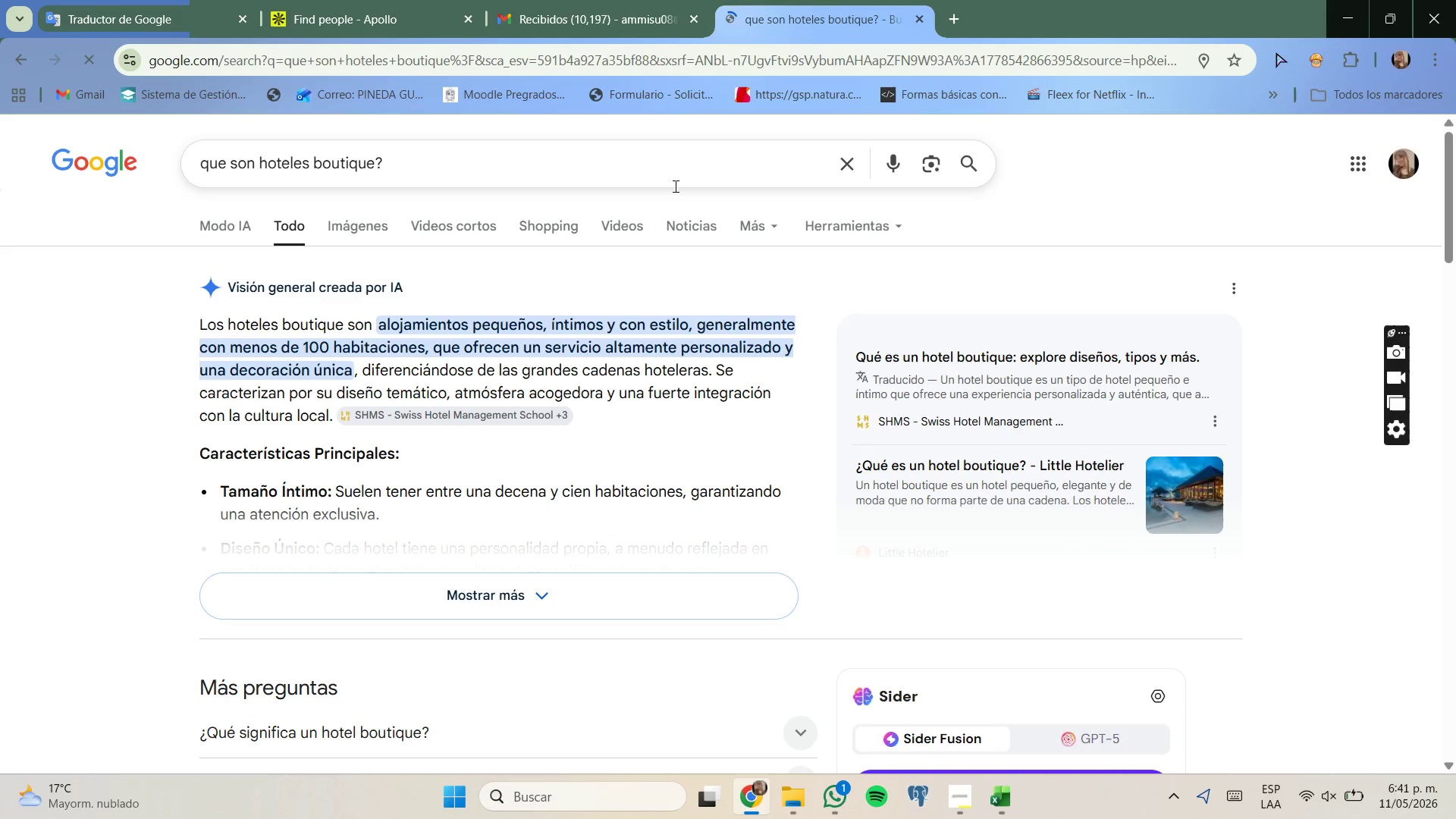 
wait(7.66)
 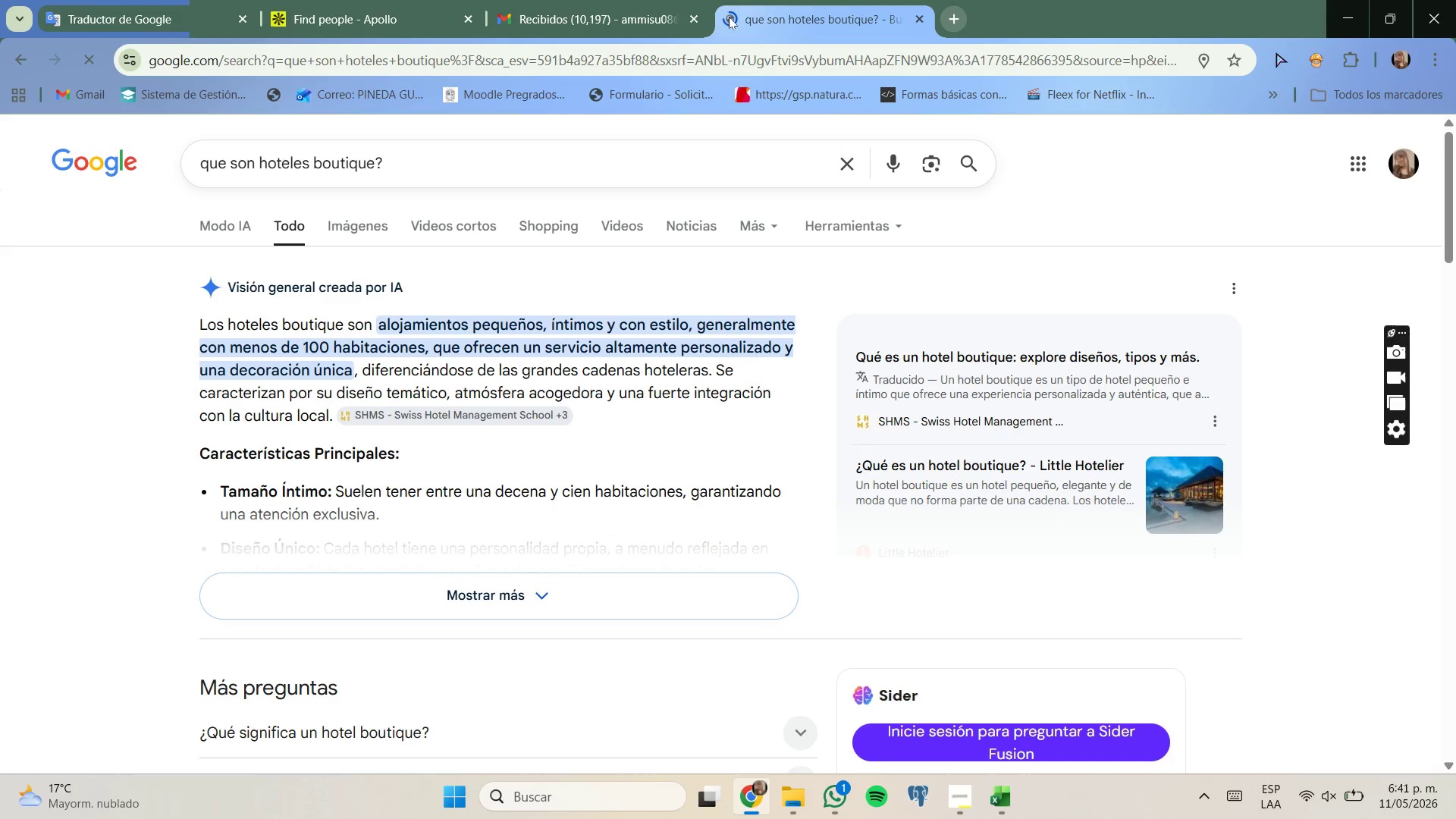 
scroll: coordinate [668, 314], scroll_direction: down, amount: 1.0
 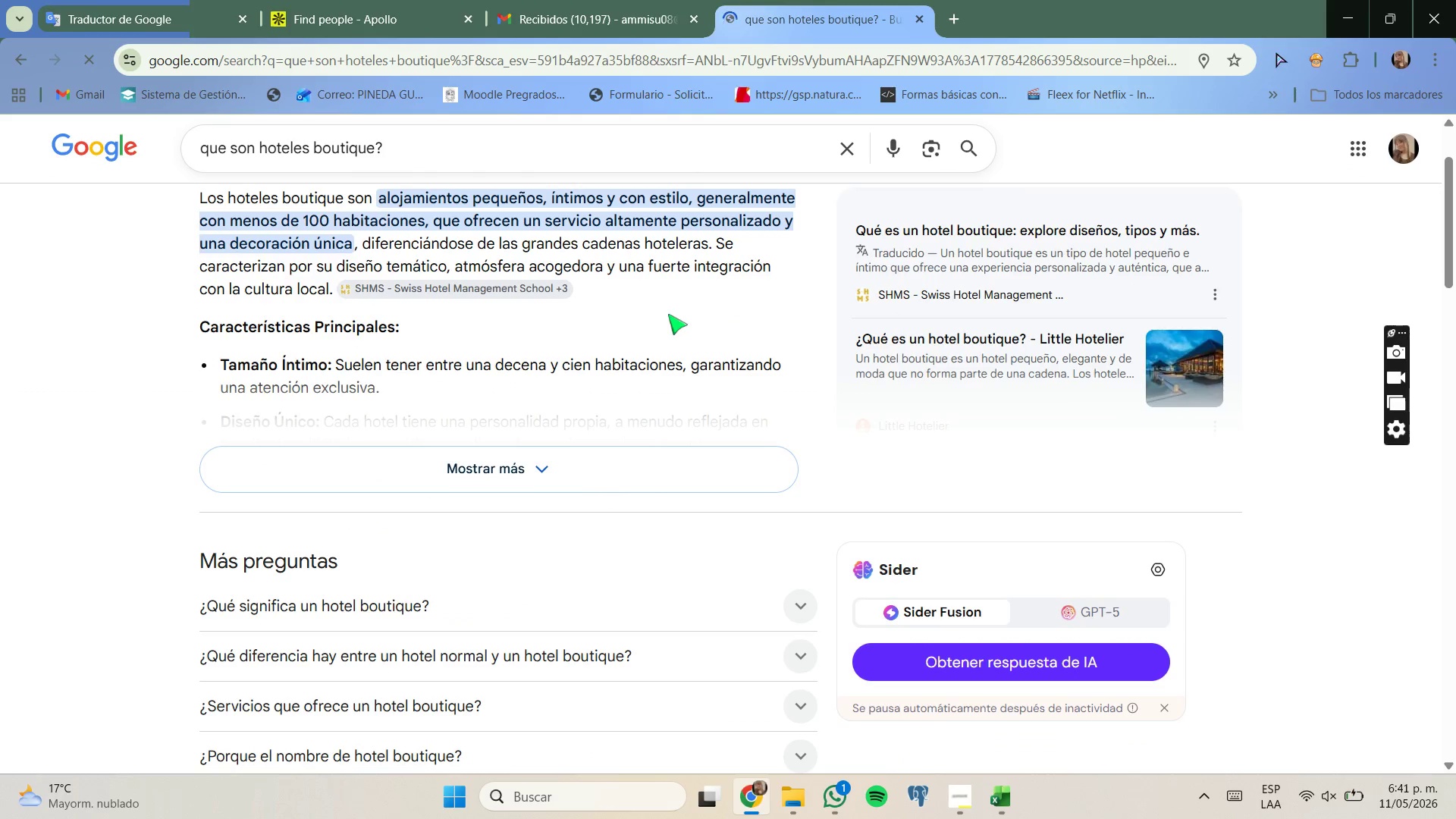 
scroll: coordinate [668, 314], scroll_direction: up, amount: 1.0
 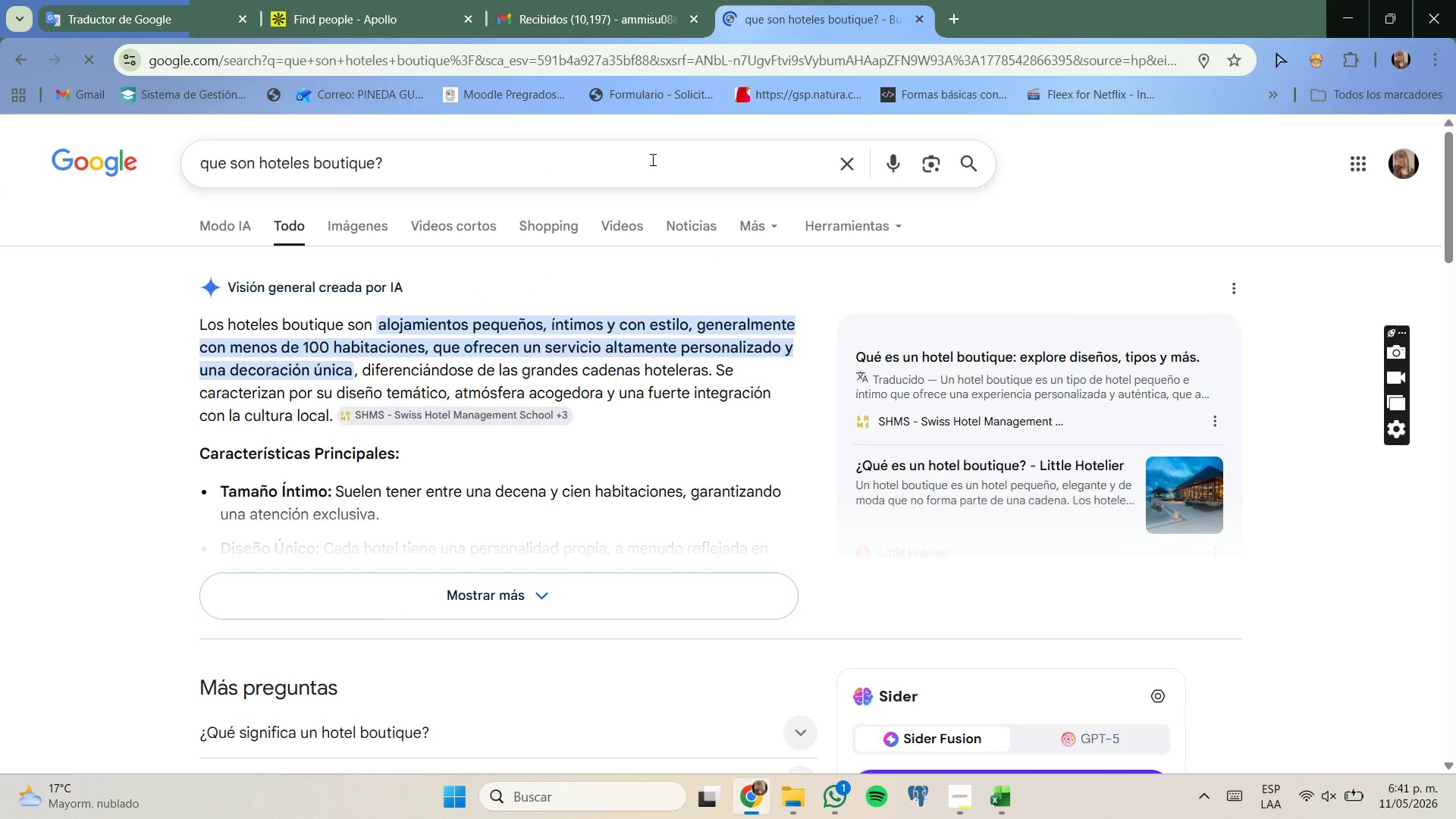 
left_click([651, 157])
 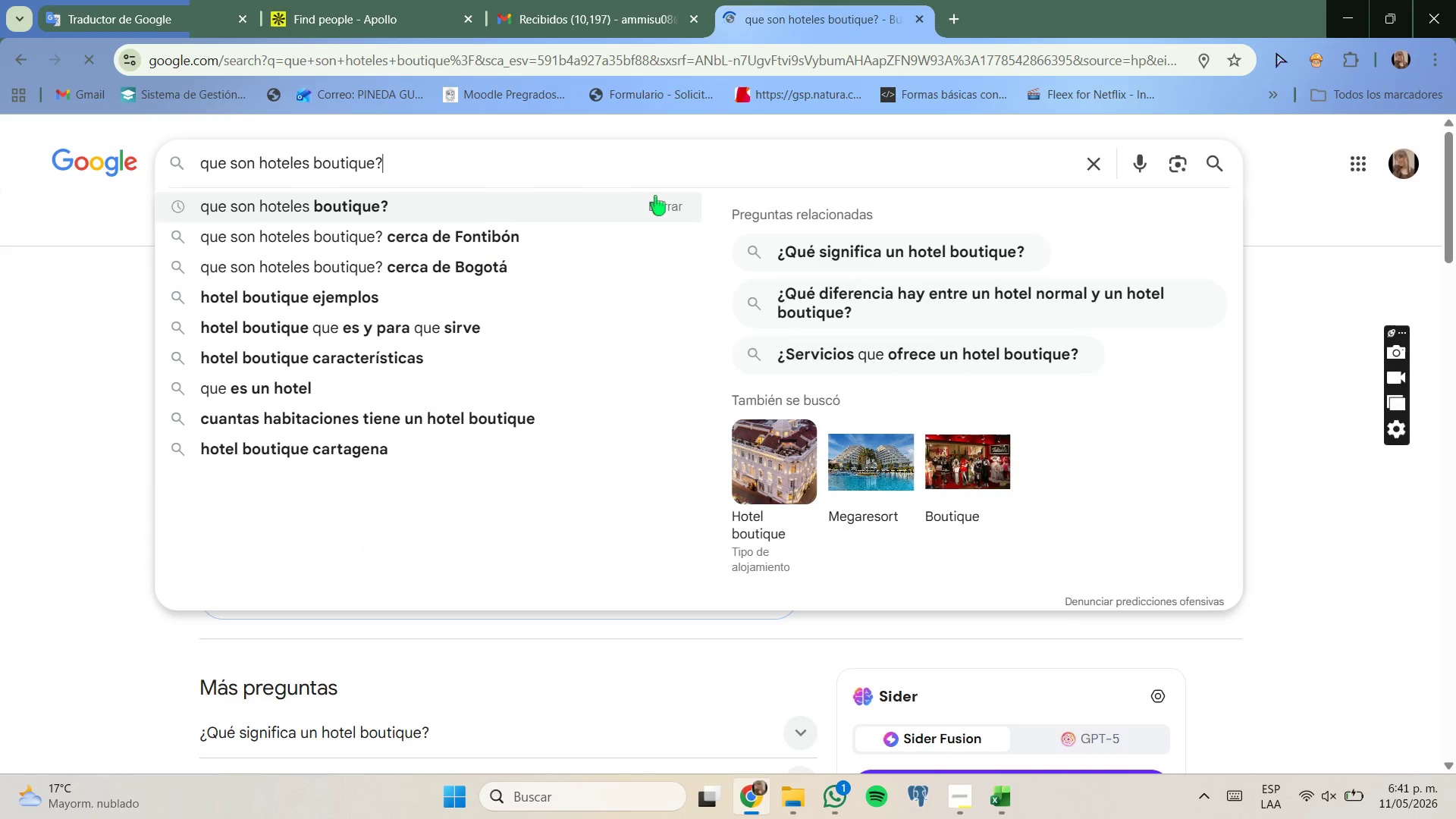 
hold_key(key=Backspace, duration=1.5)
 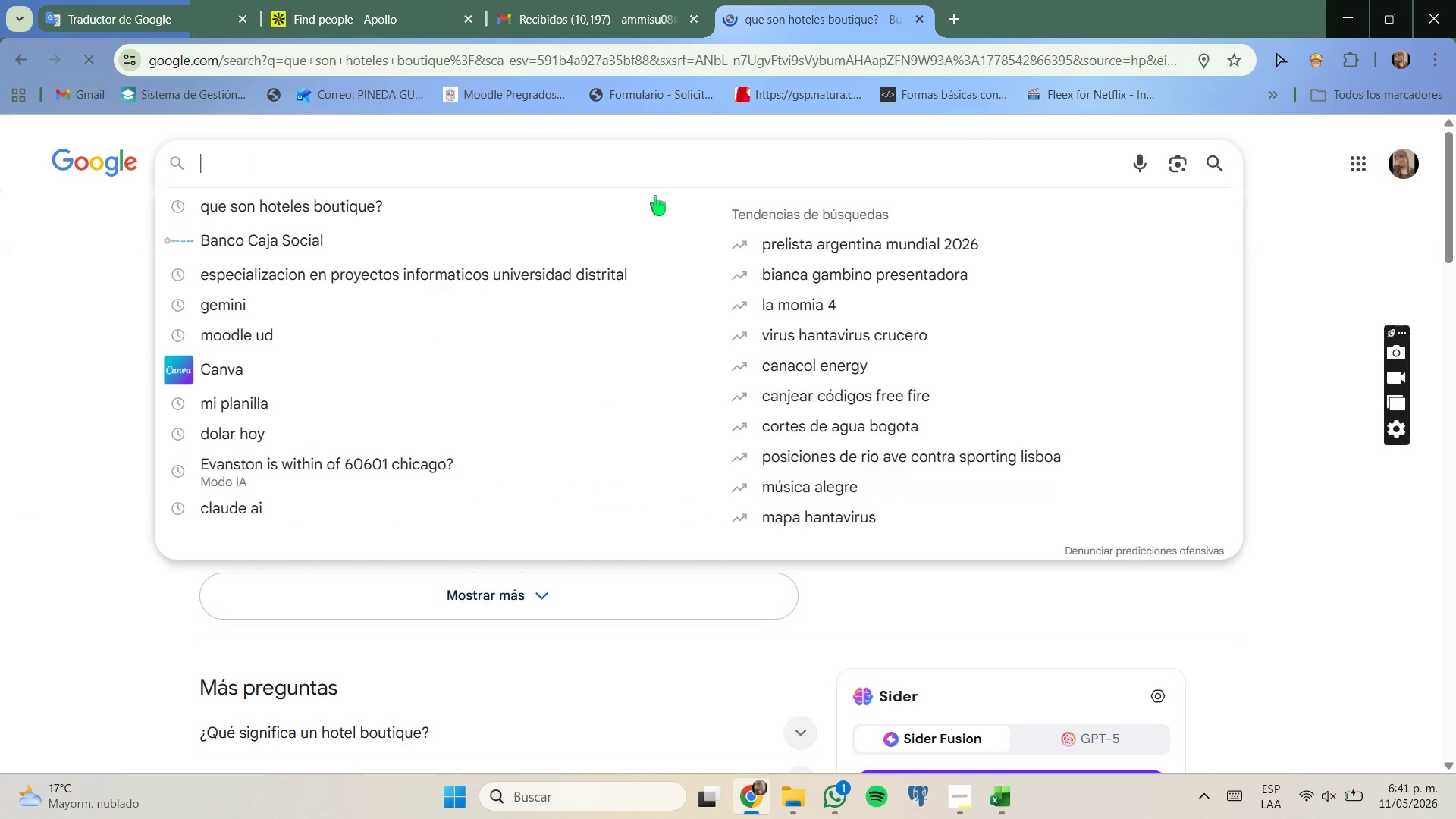 
key(Backspace)
type(numero de empleados en empresas boutieue)
 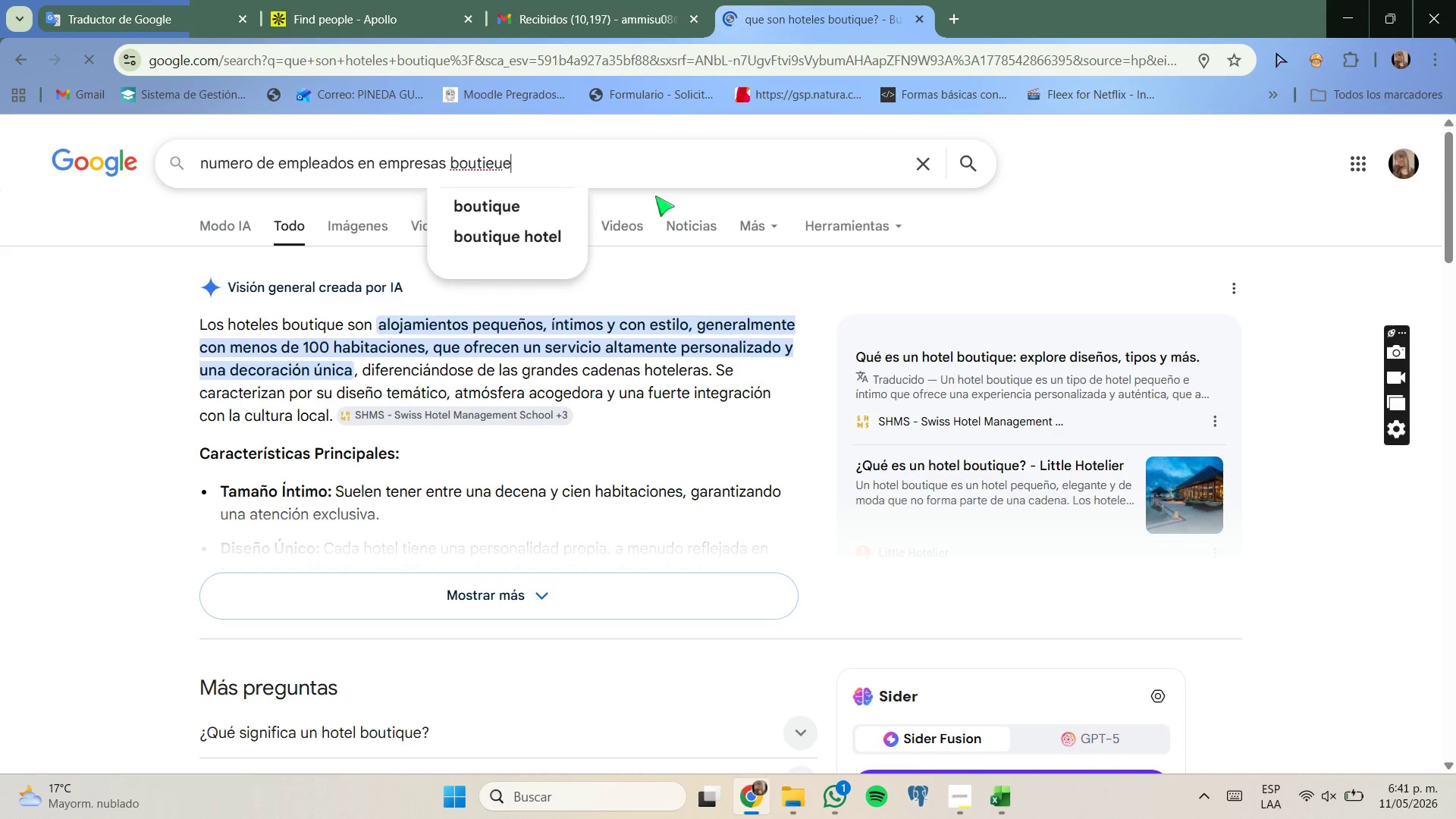 
key(Enter)
 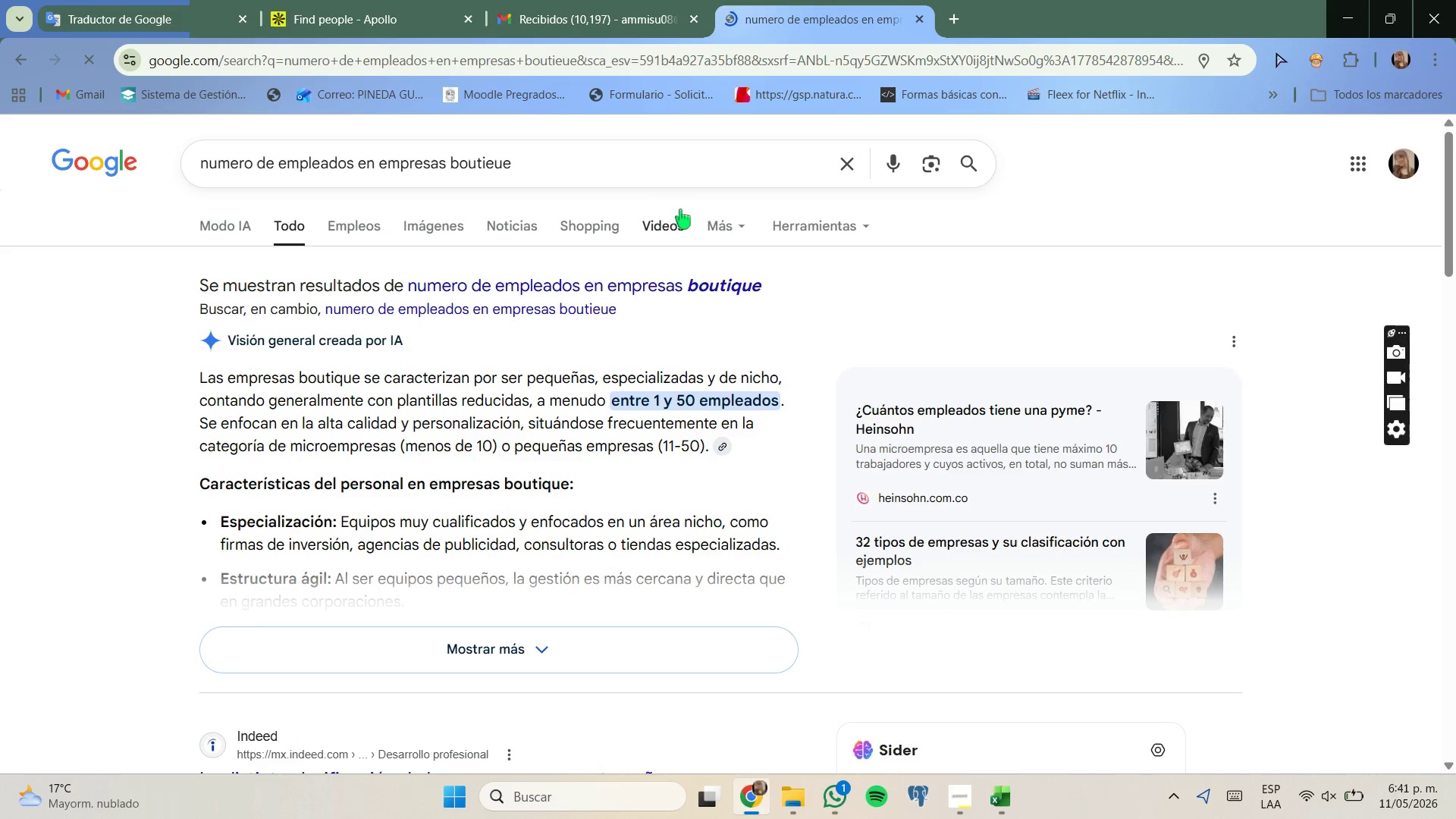 
wait(8.72)
 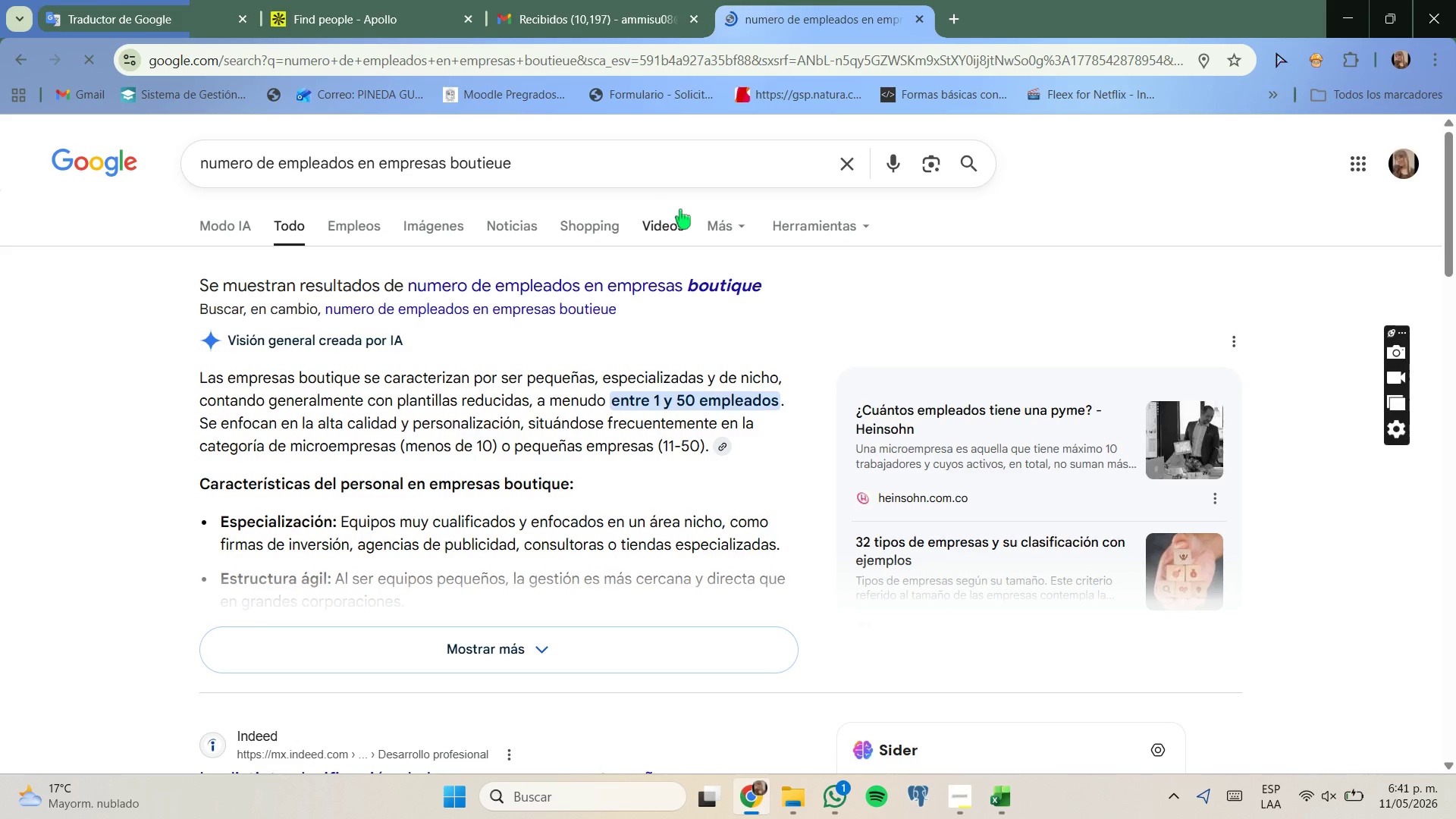 
left_click([339, 0])
 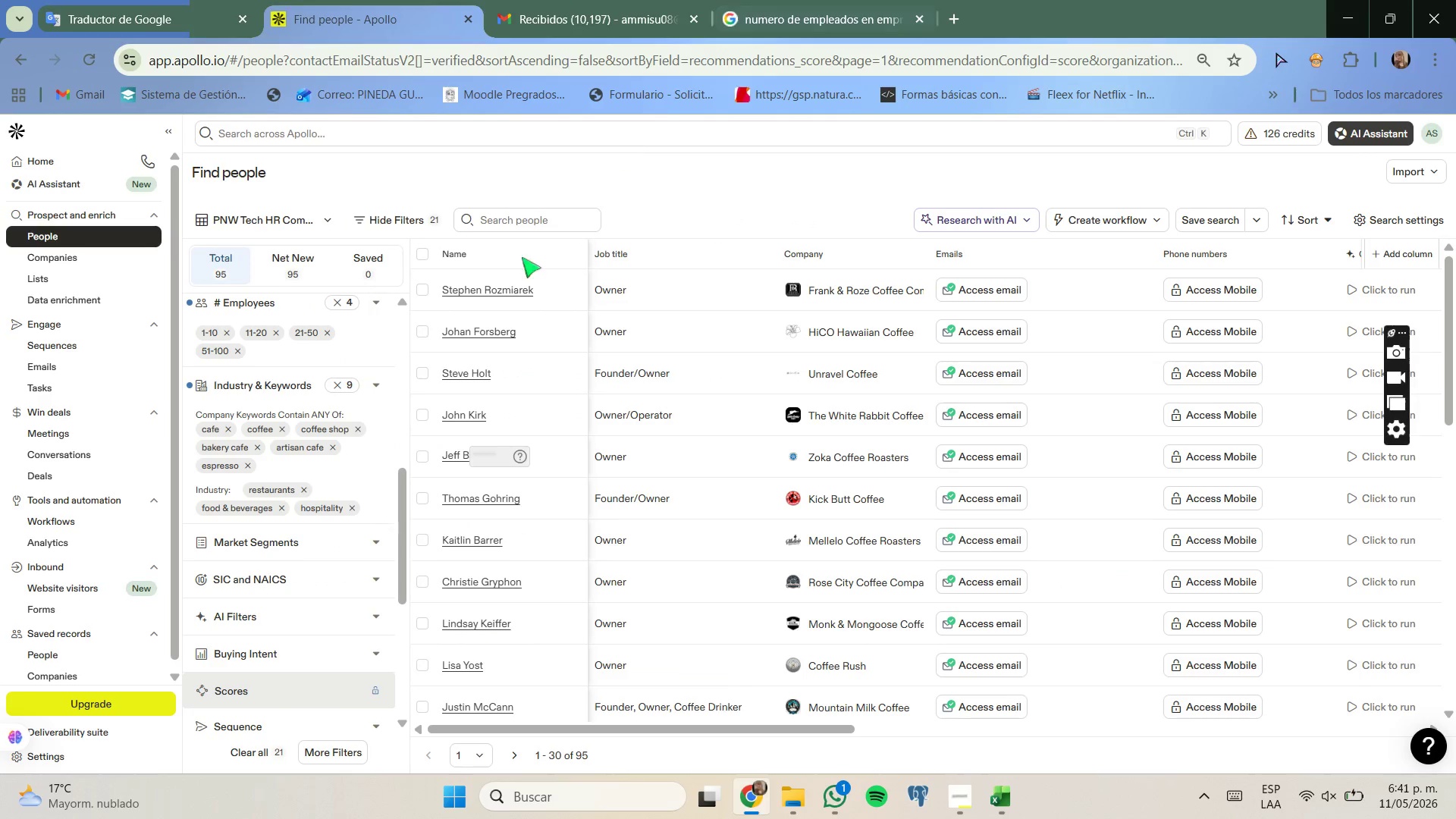 
left_click([239, 353])
 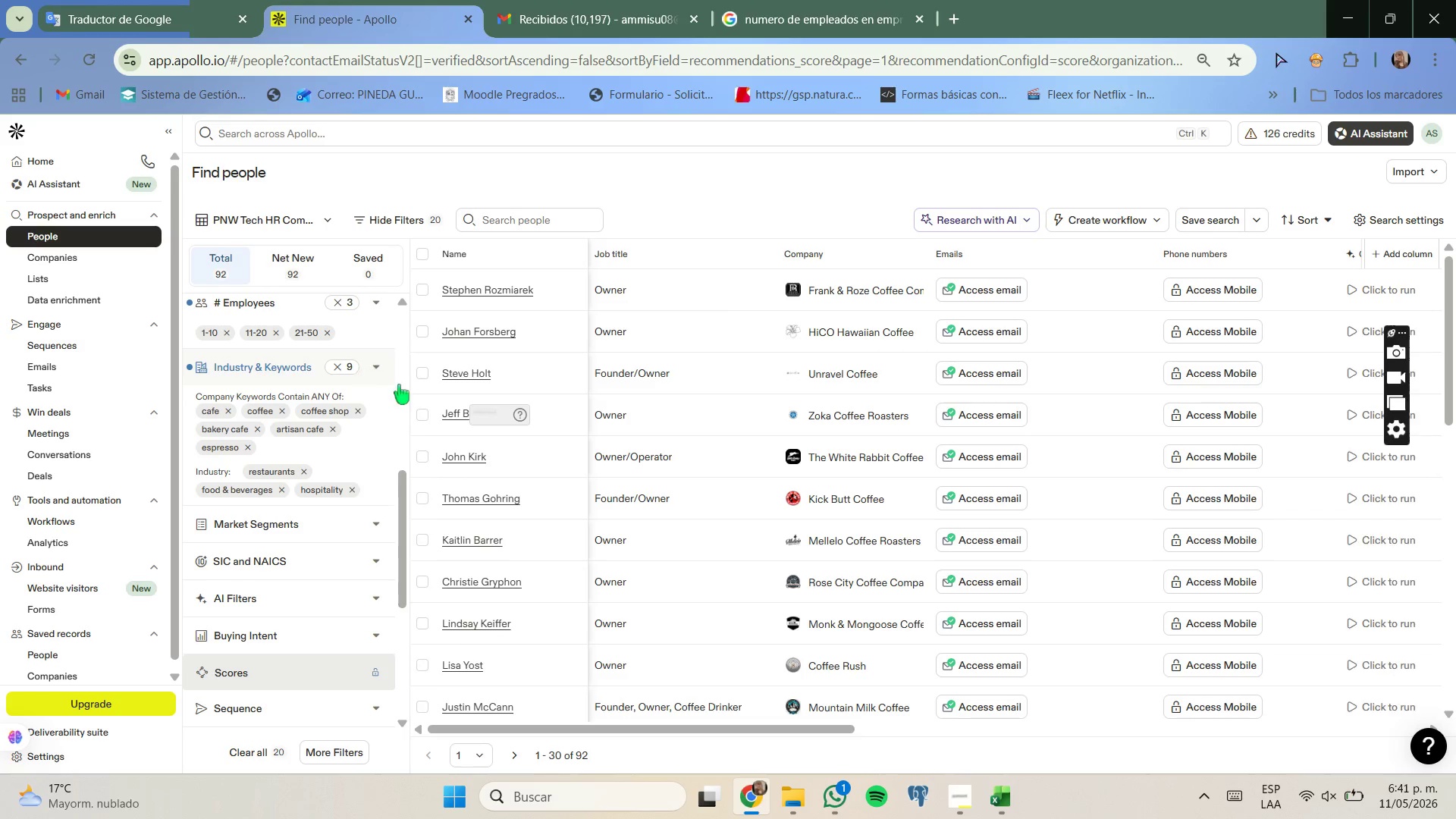 
wait(5.05)
 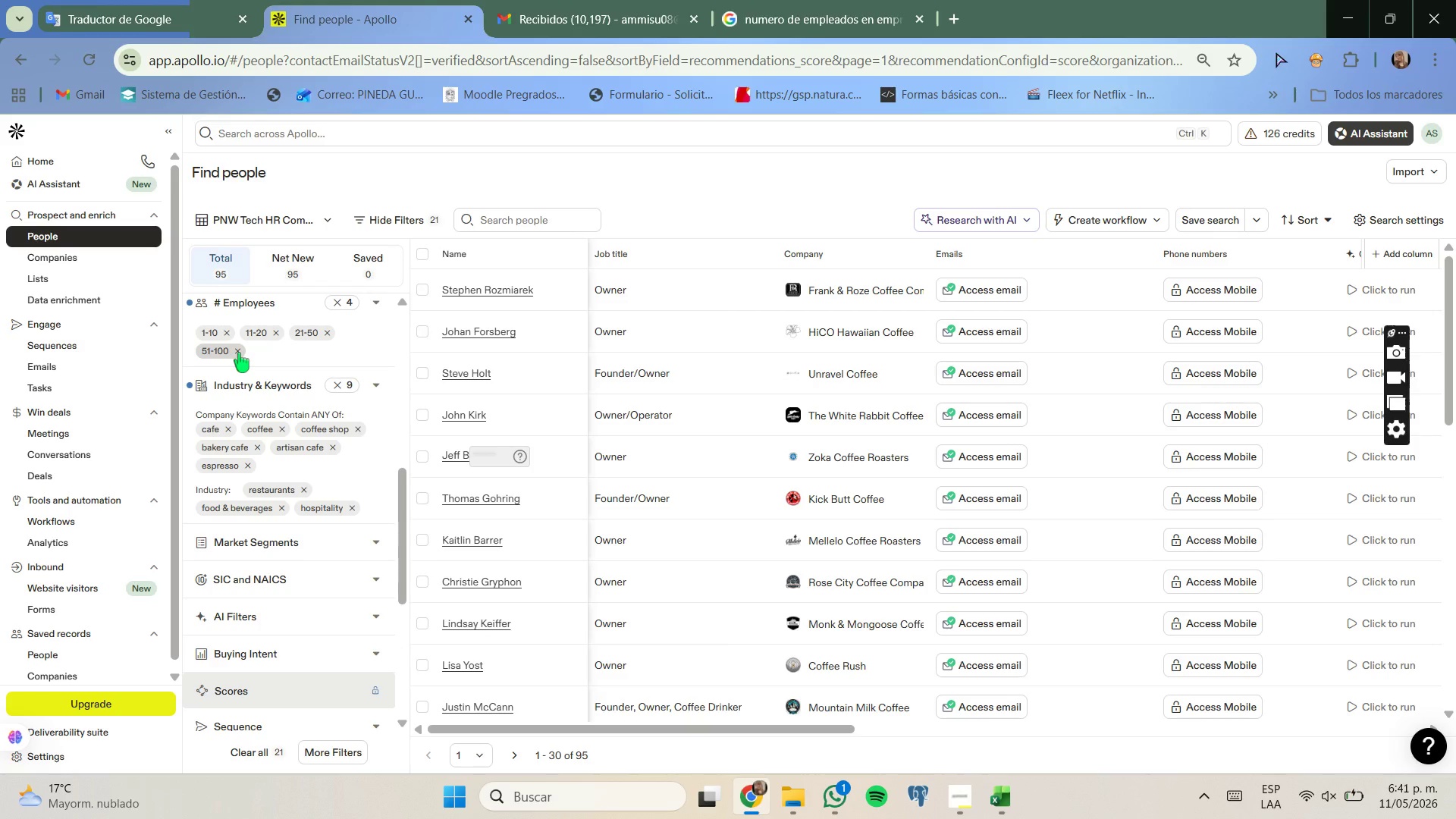 
left_click([767, 0])
 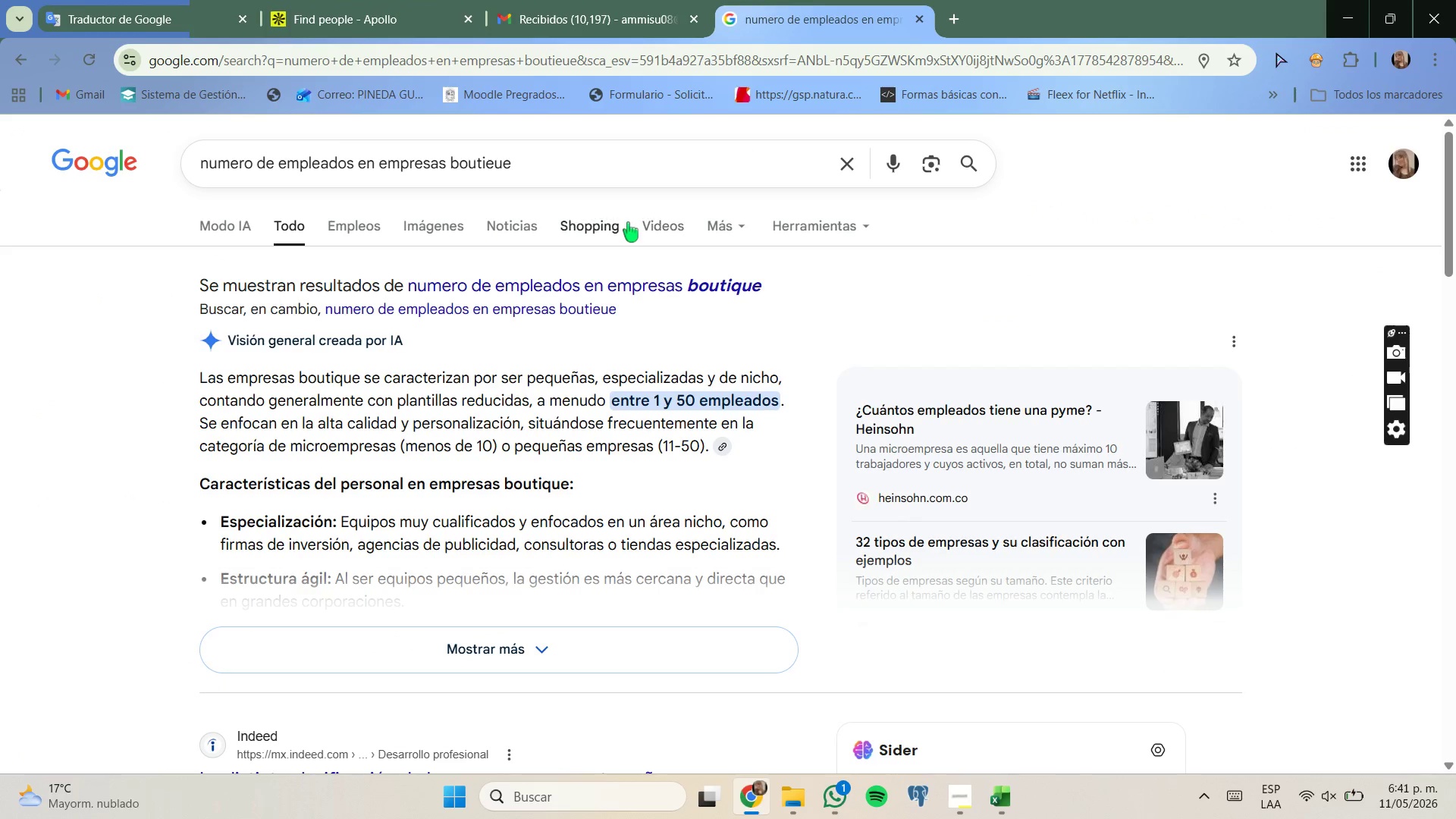 
scroll: coordinate [627, 222], scroll_direction: up, amount: 2.0
 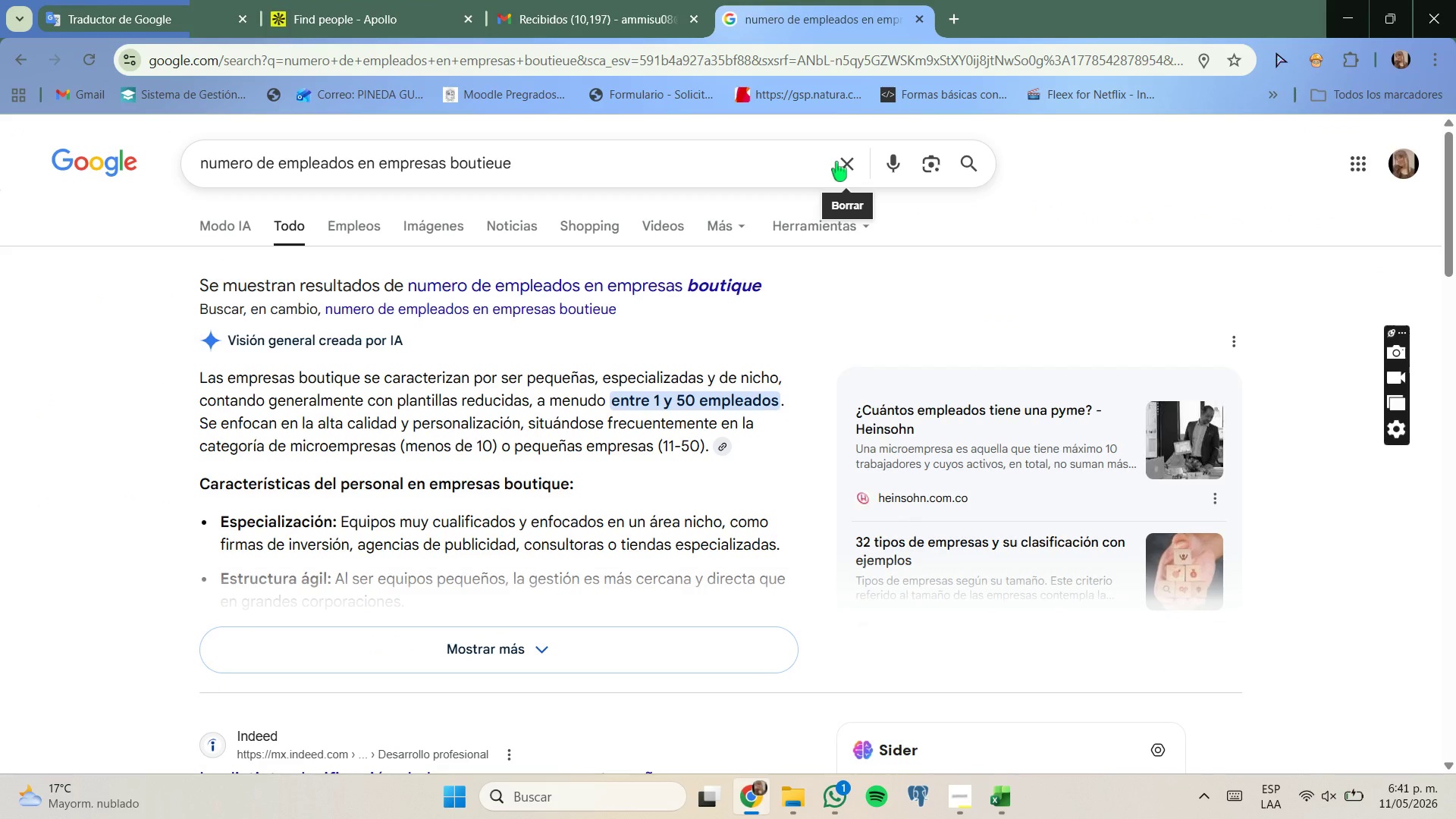 
left_click([836, 162])
 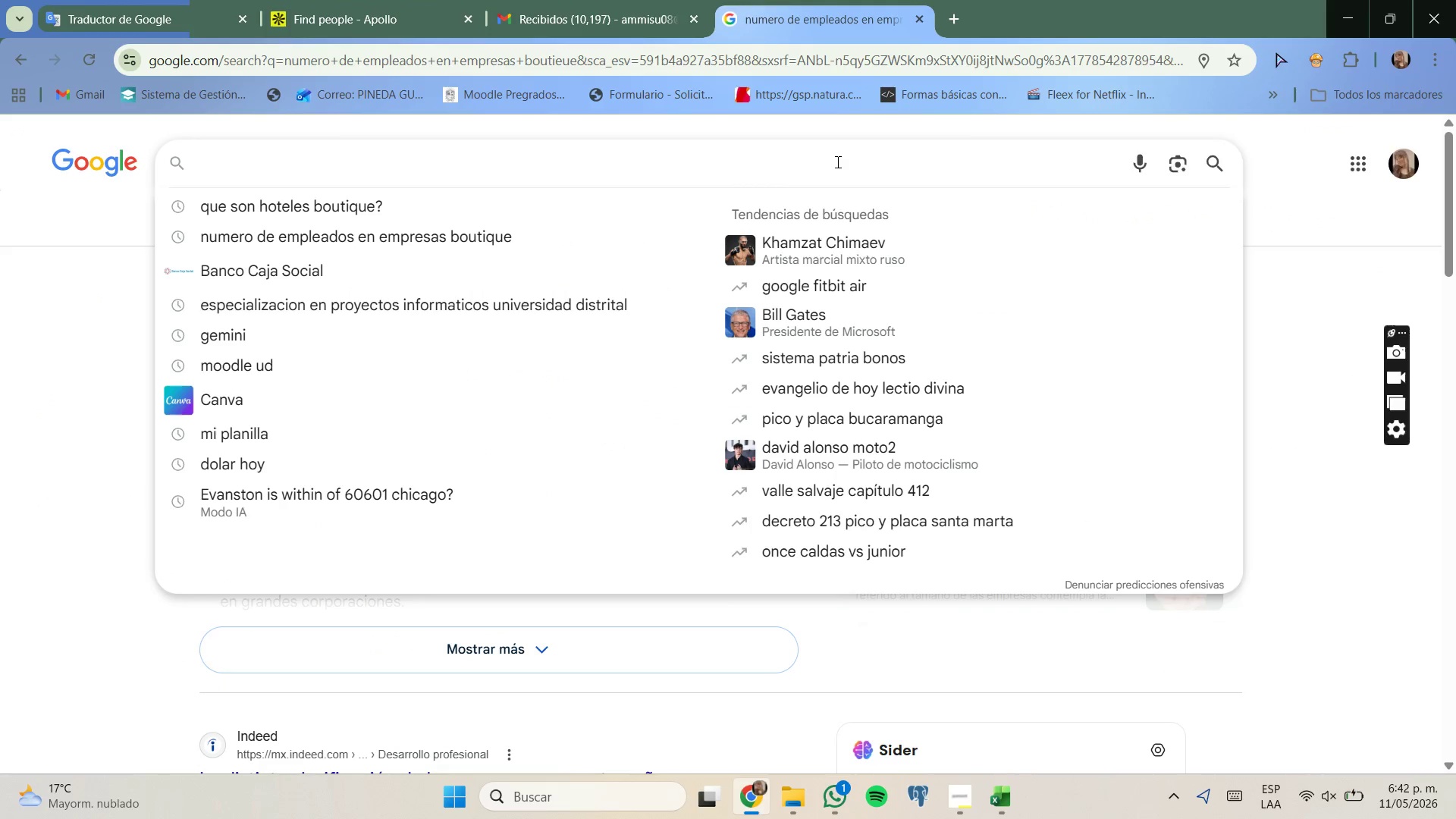 
type(quee)
key(Backspace)
type(s )
key(Backspace)
key(Backspace)
type( es bsb)